 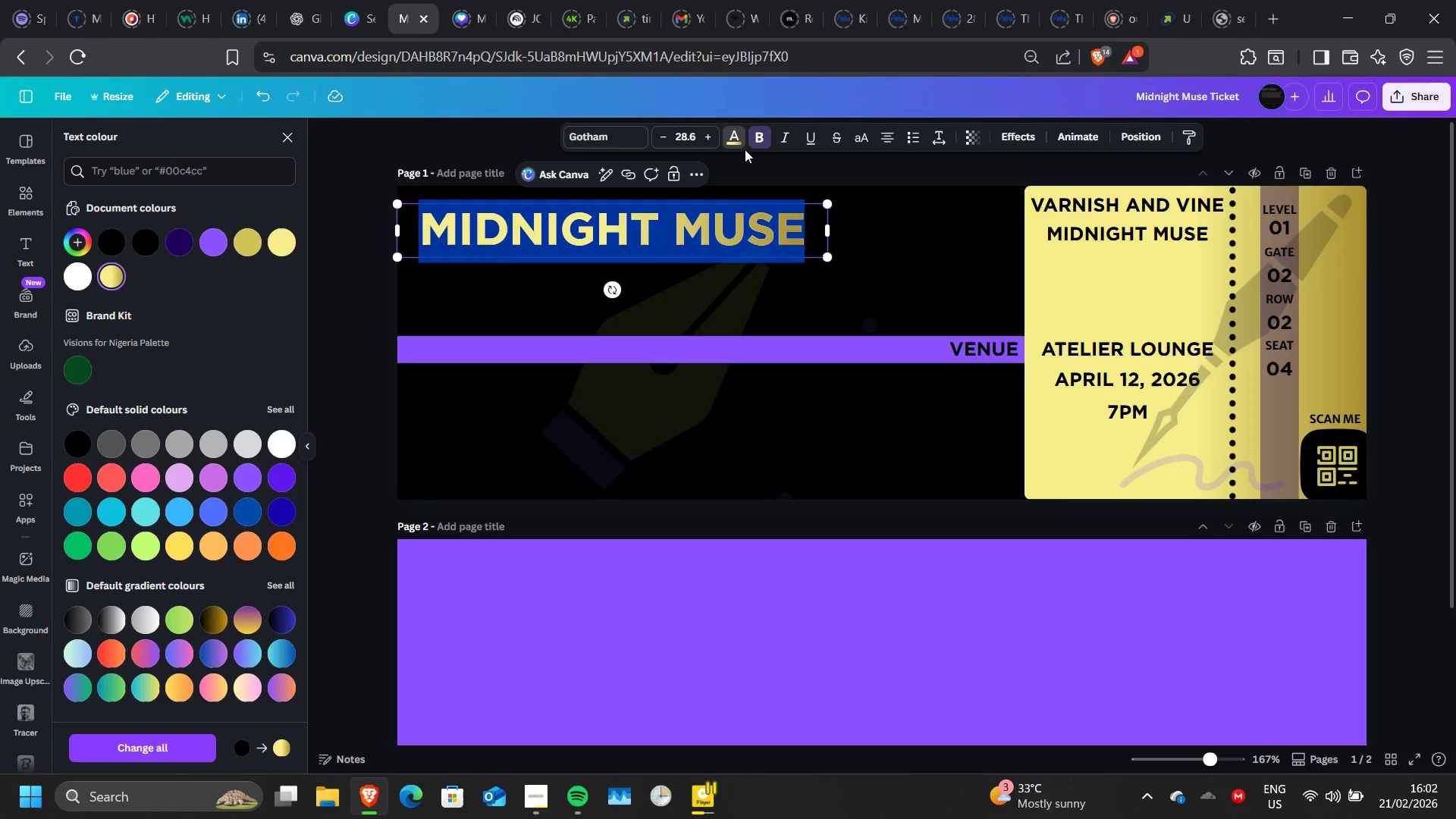 
left_click([699, 276])
 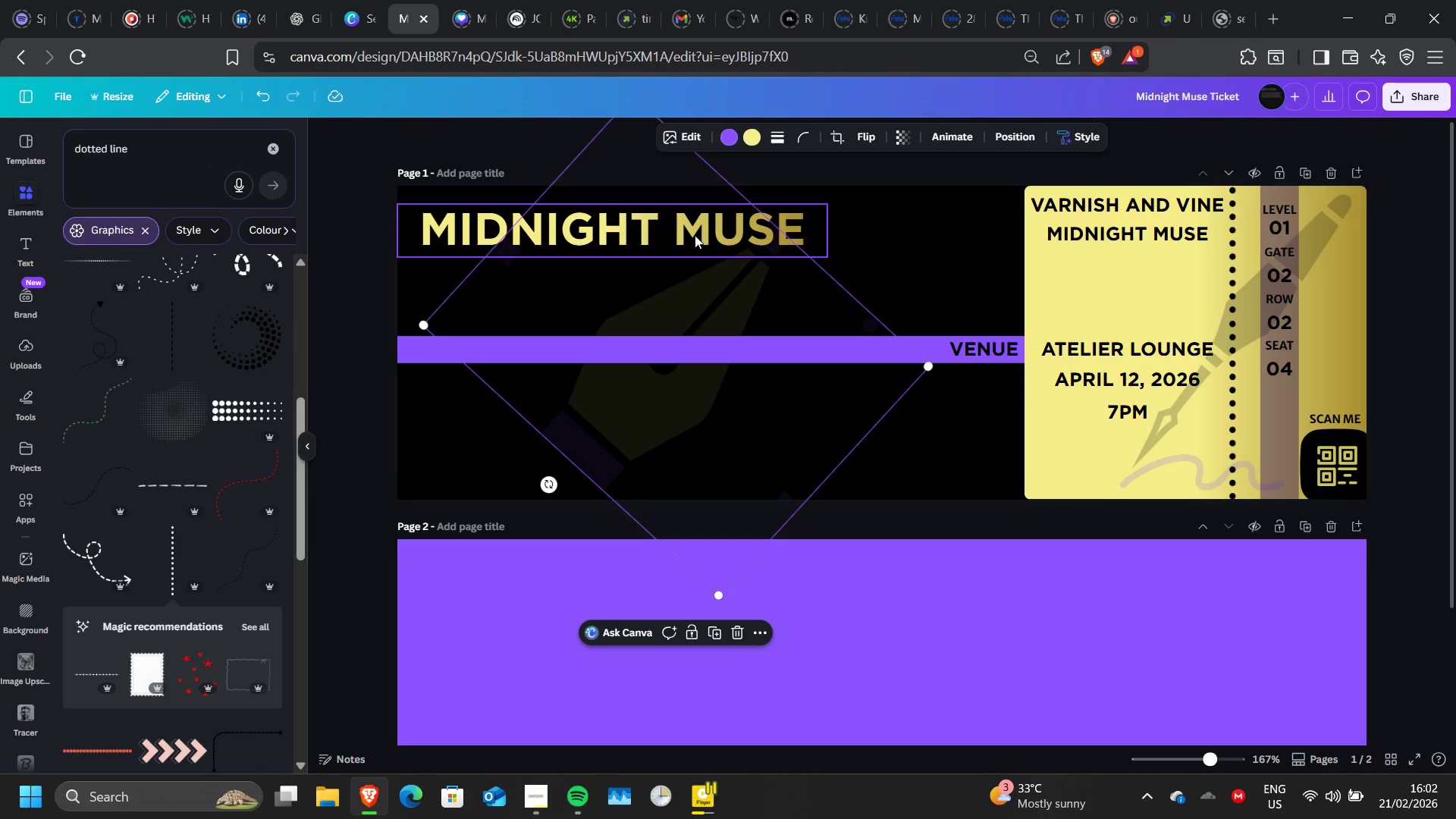 
left_click([695, 235])
 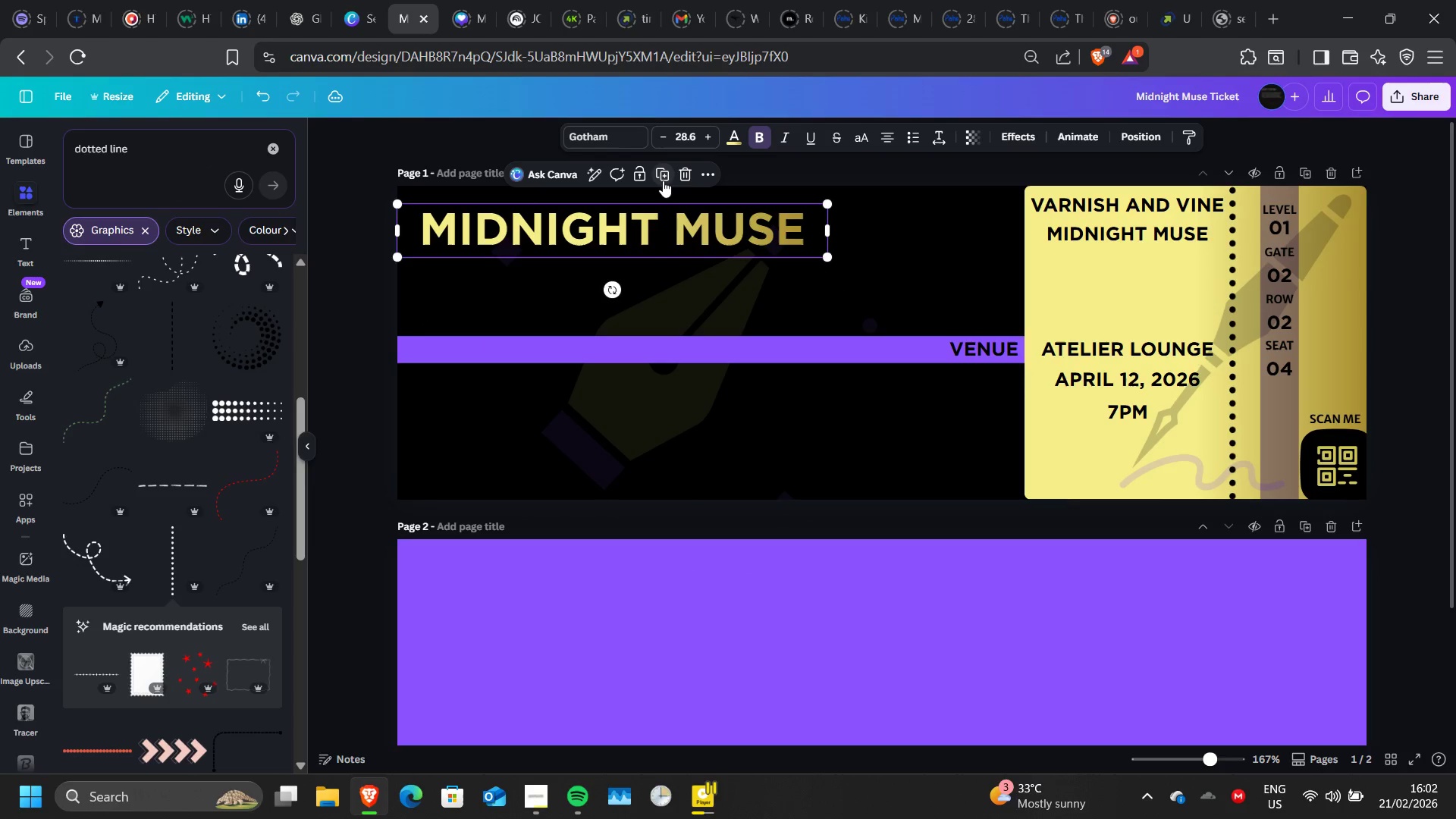 
left_click([663, 180])
 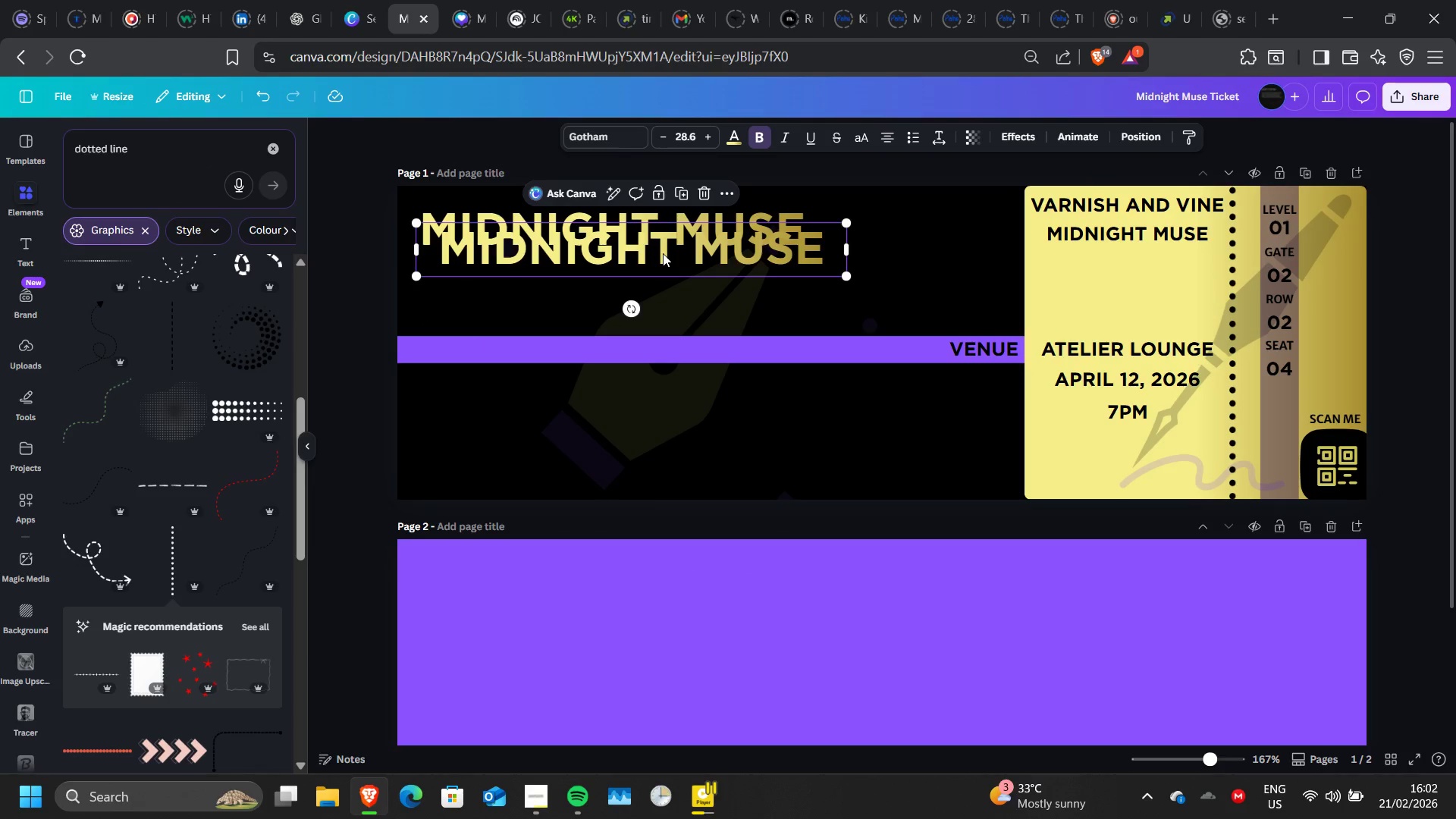 
left_click_drag(start_coordinate=[663, 253], to_coordinate=[643, 283])
 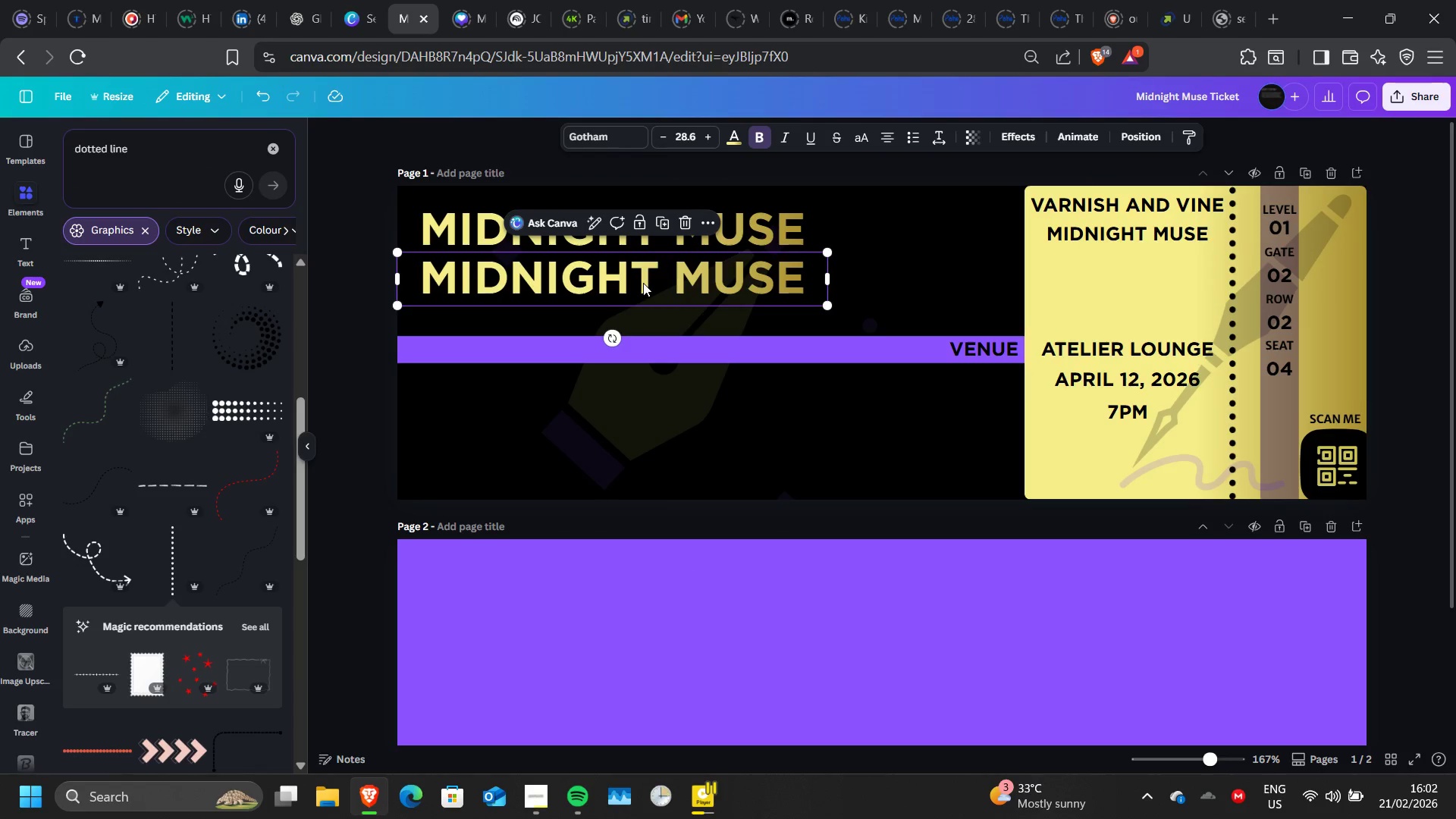 
double_click([643, 283])
 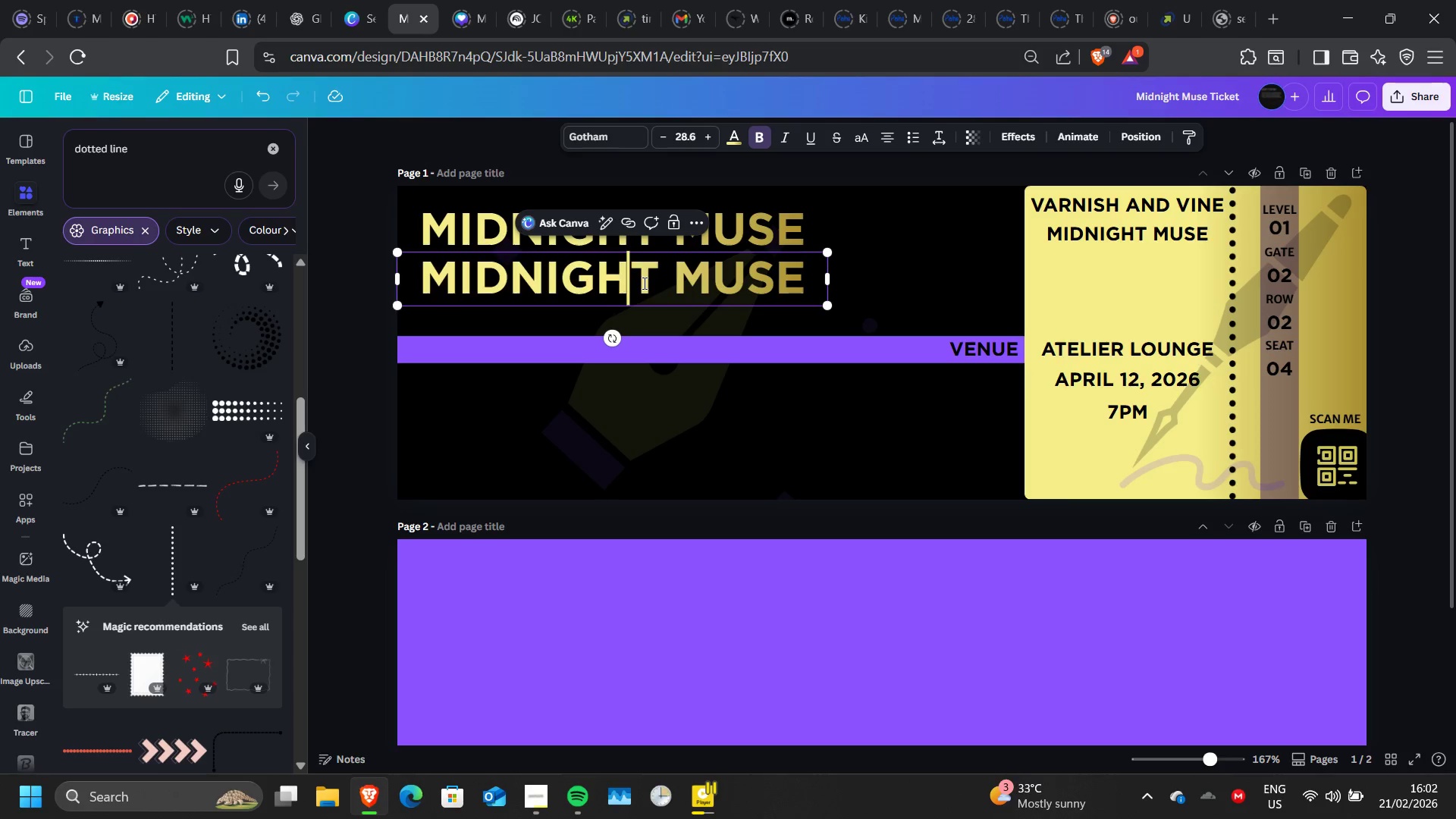 
double_click([643, 283])
 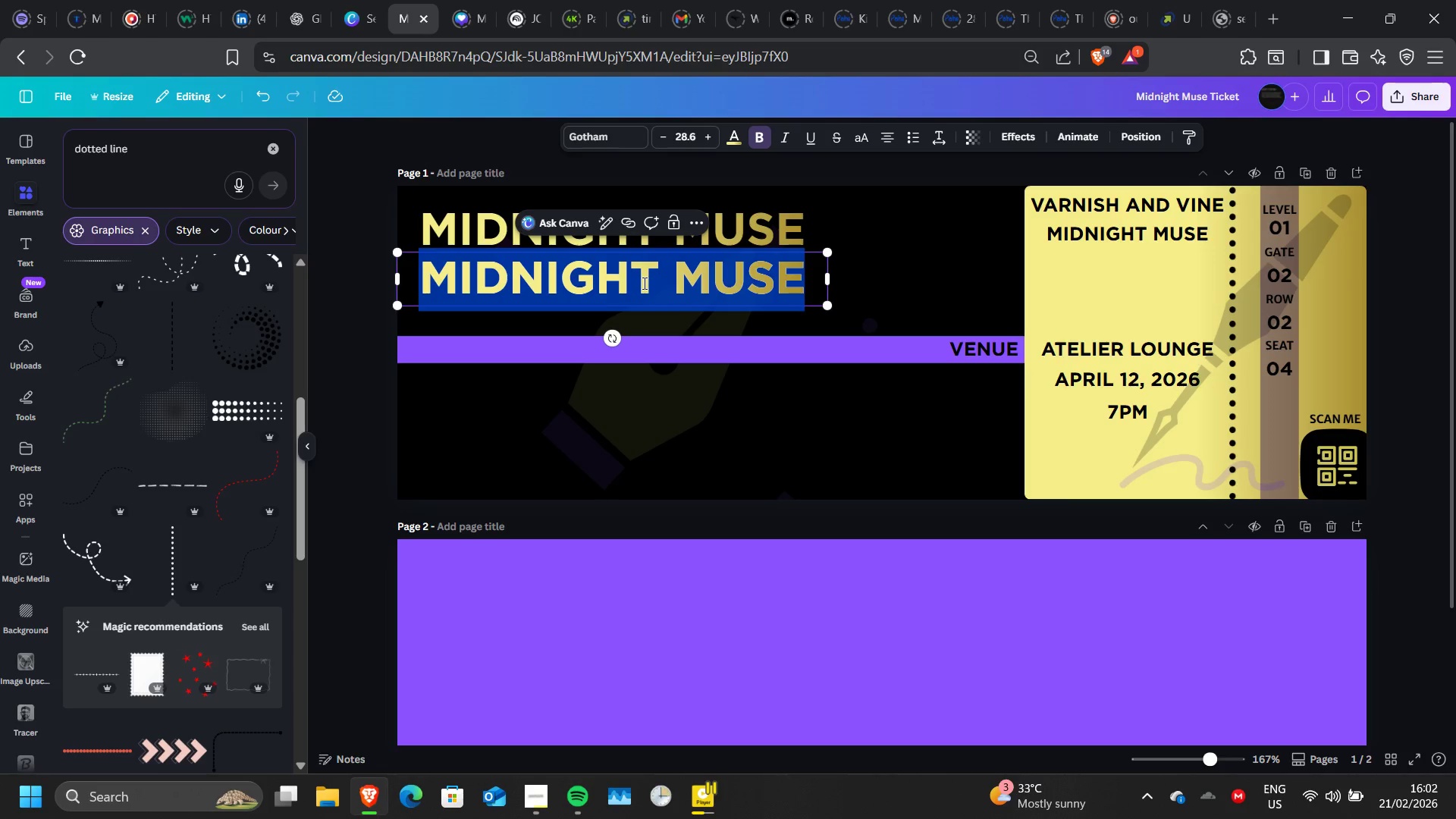 
triple_click([643, 283])
 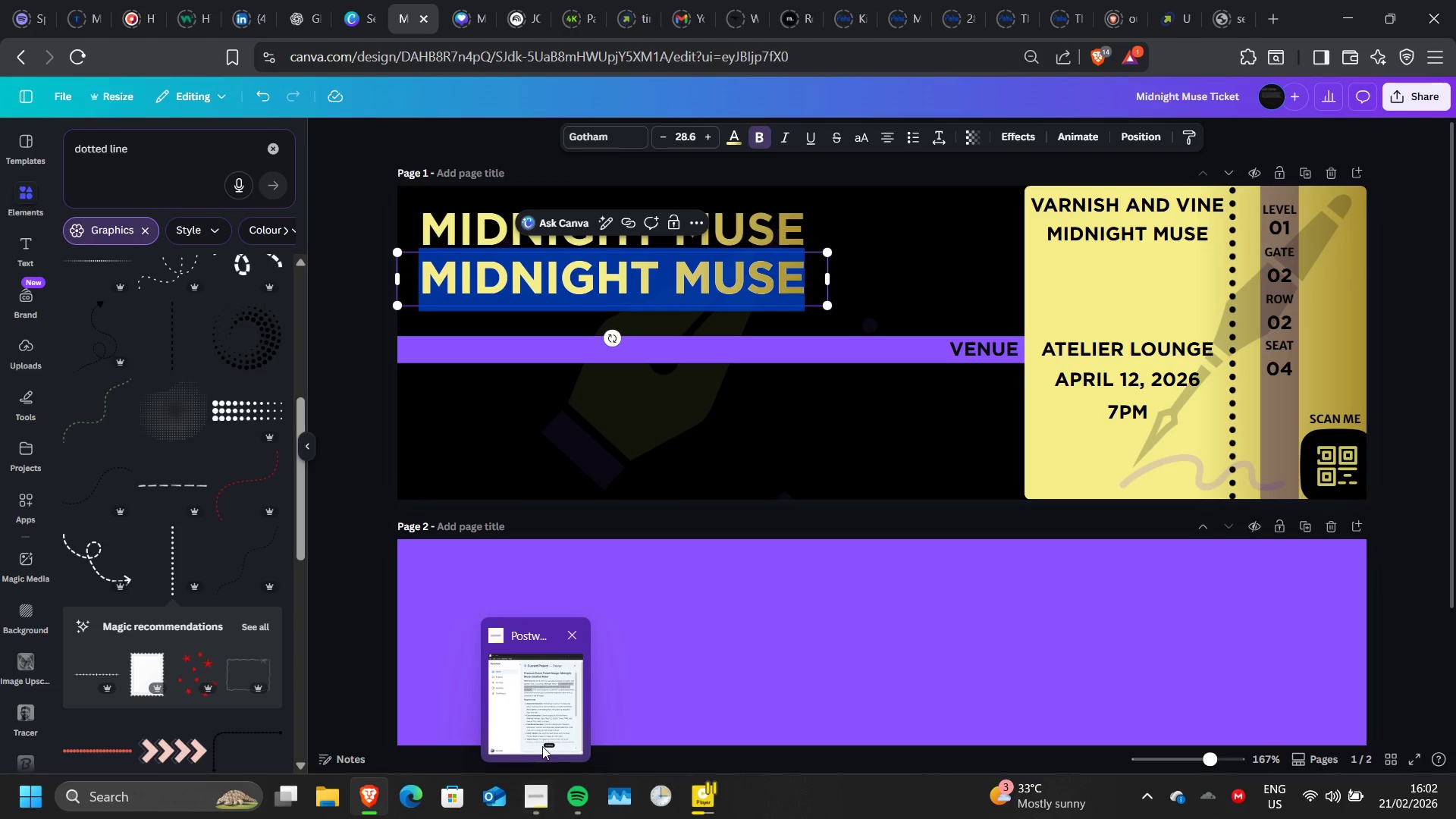 
left_click([542, 746])